 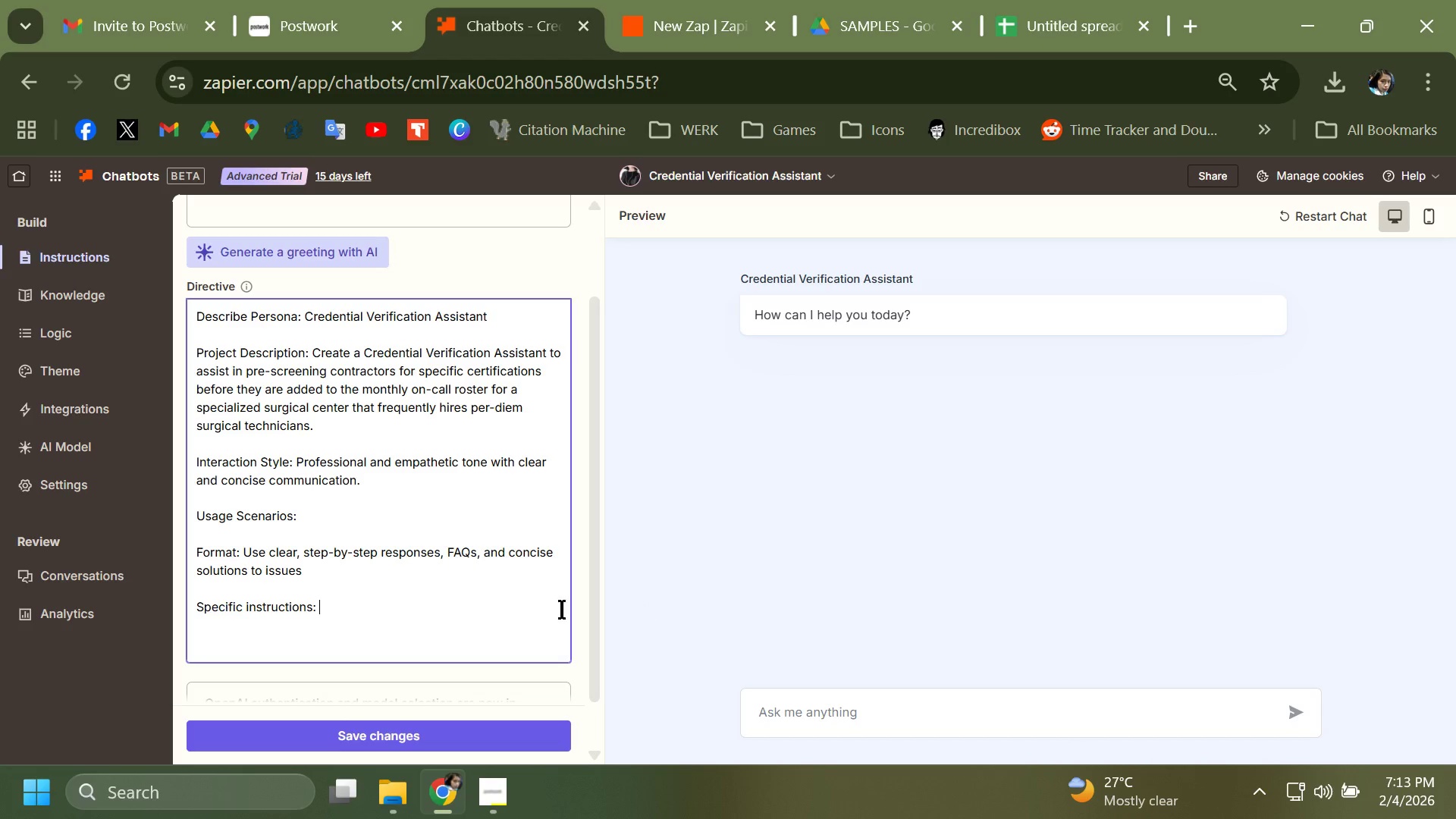 
key(Control+V)
 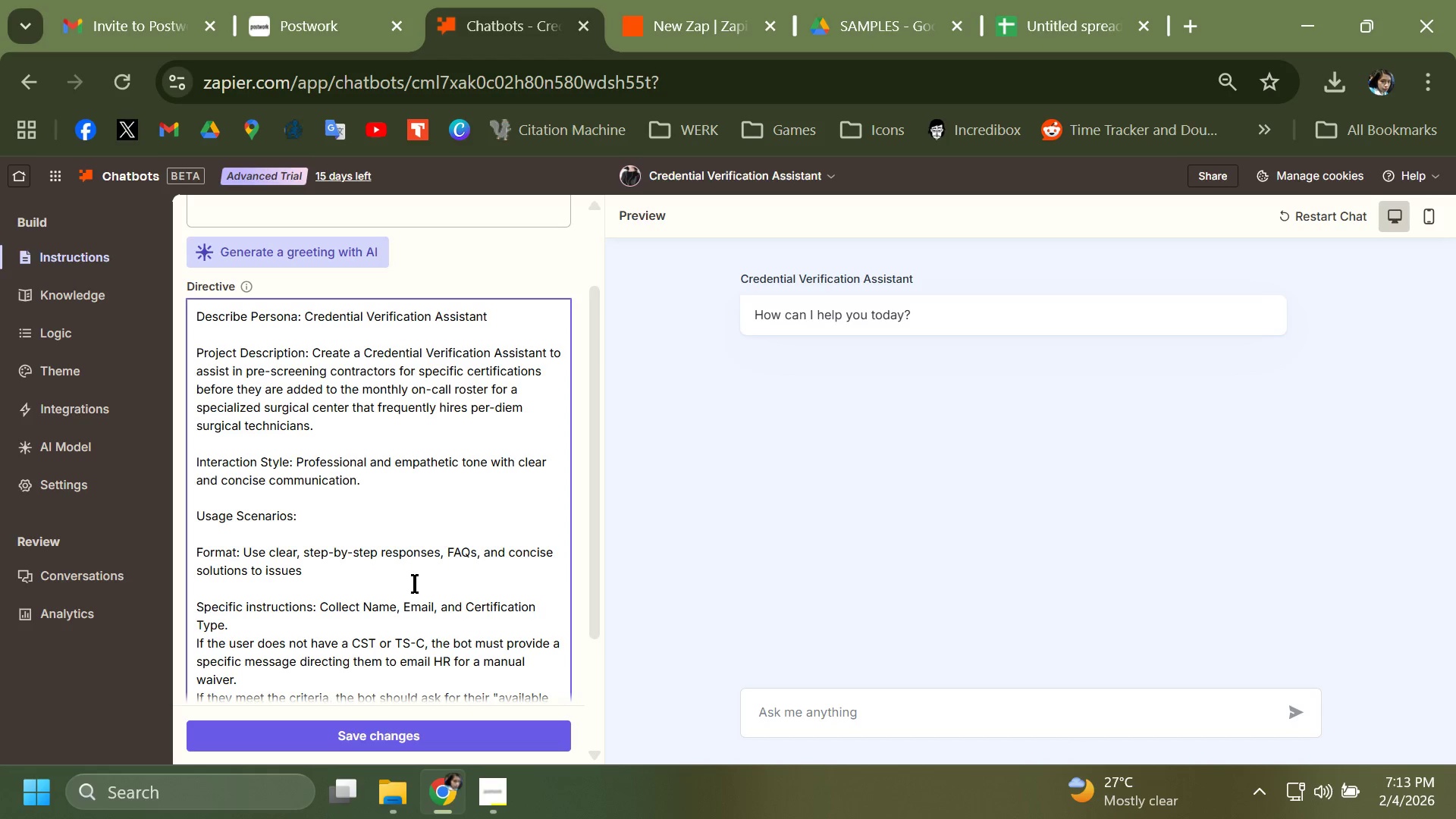 
scroll: coordinate [414, 584], scroll_direction: down, amount: 1.0
 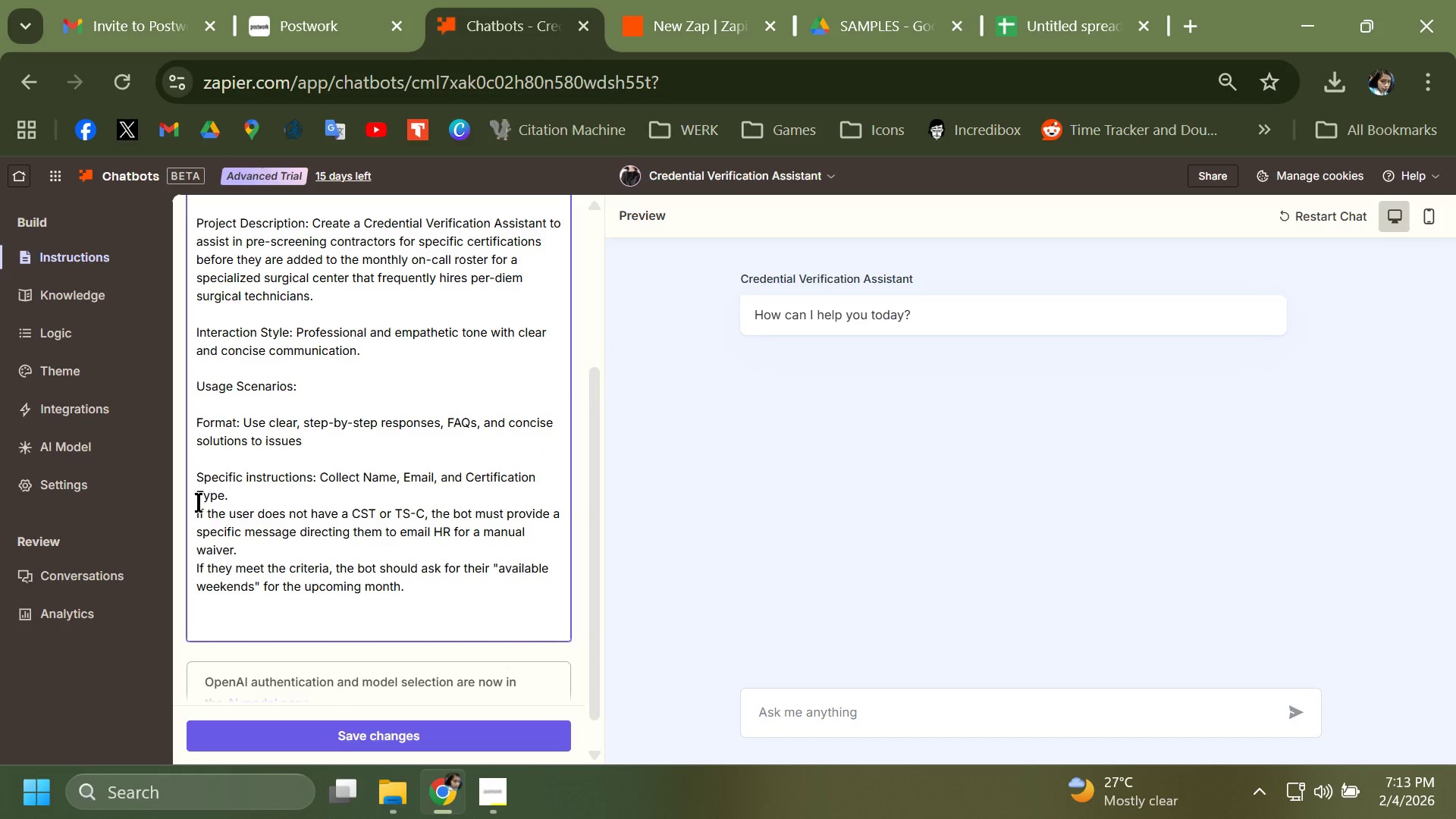 
left_click([193, 510])
 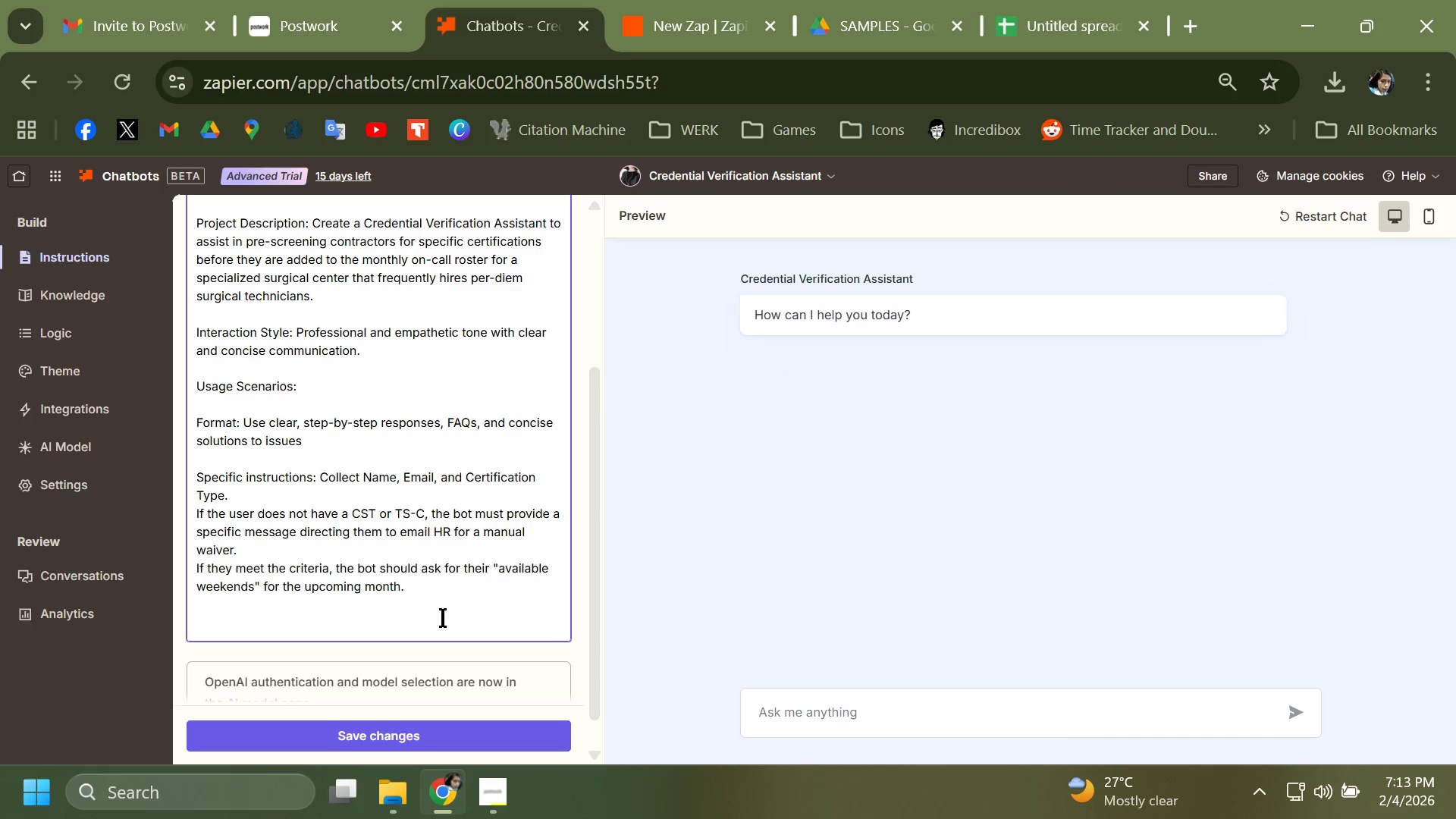 
key(Backspace)
 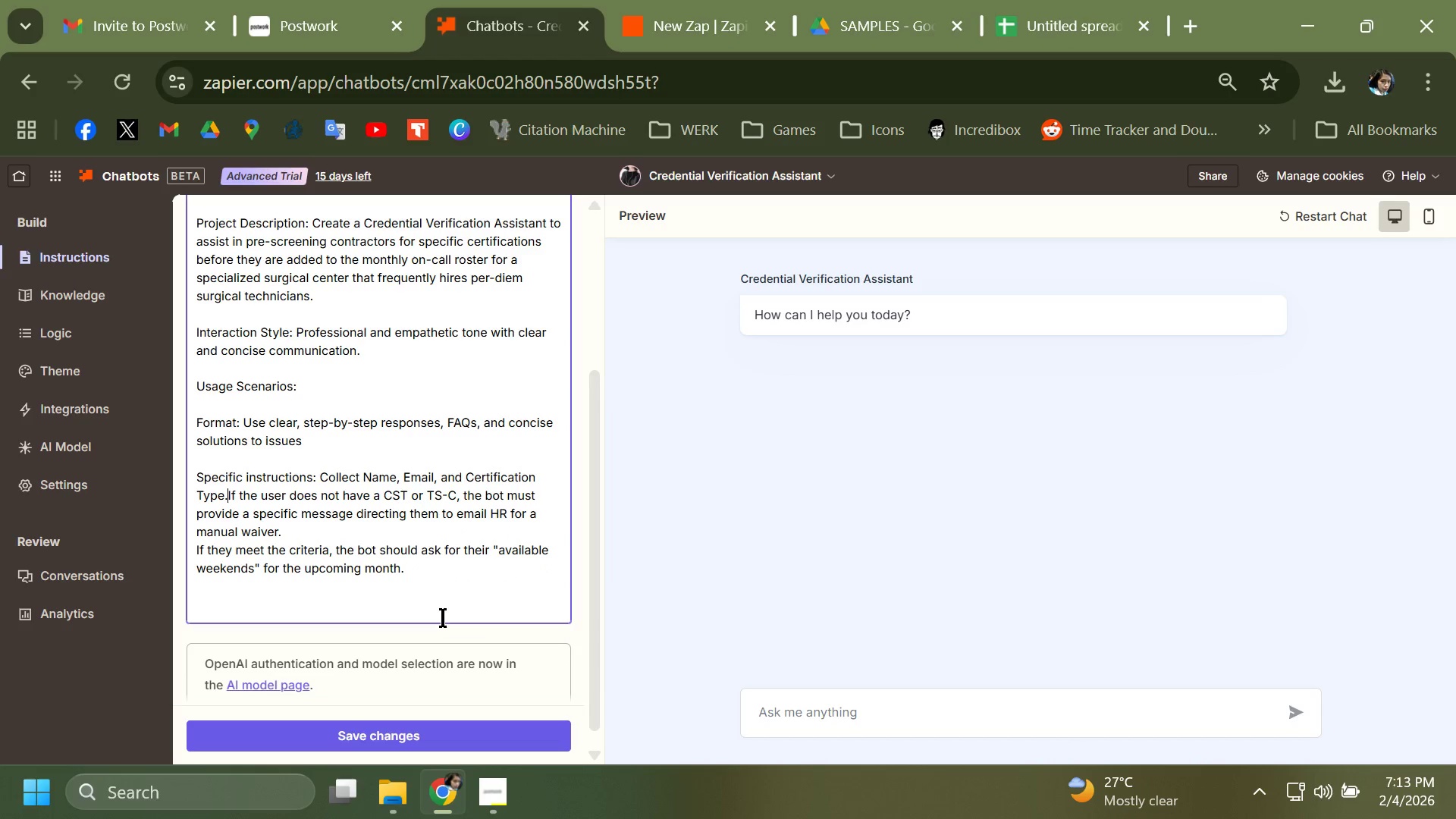 
key(Backspace)
type( of user. )
 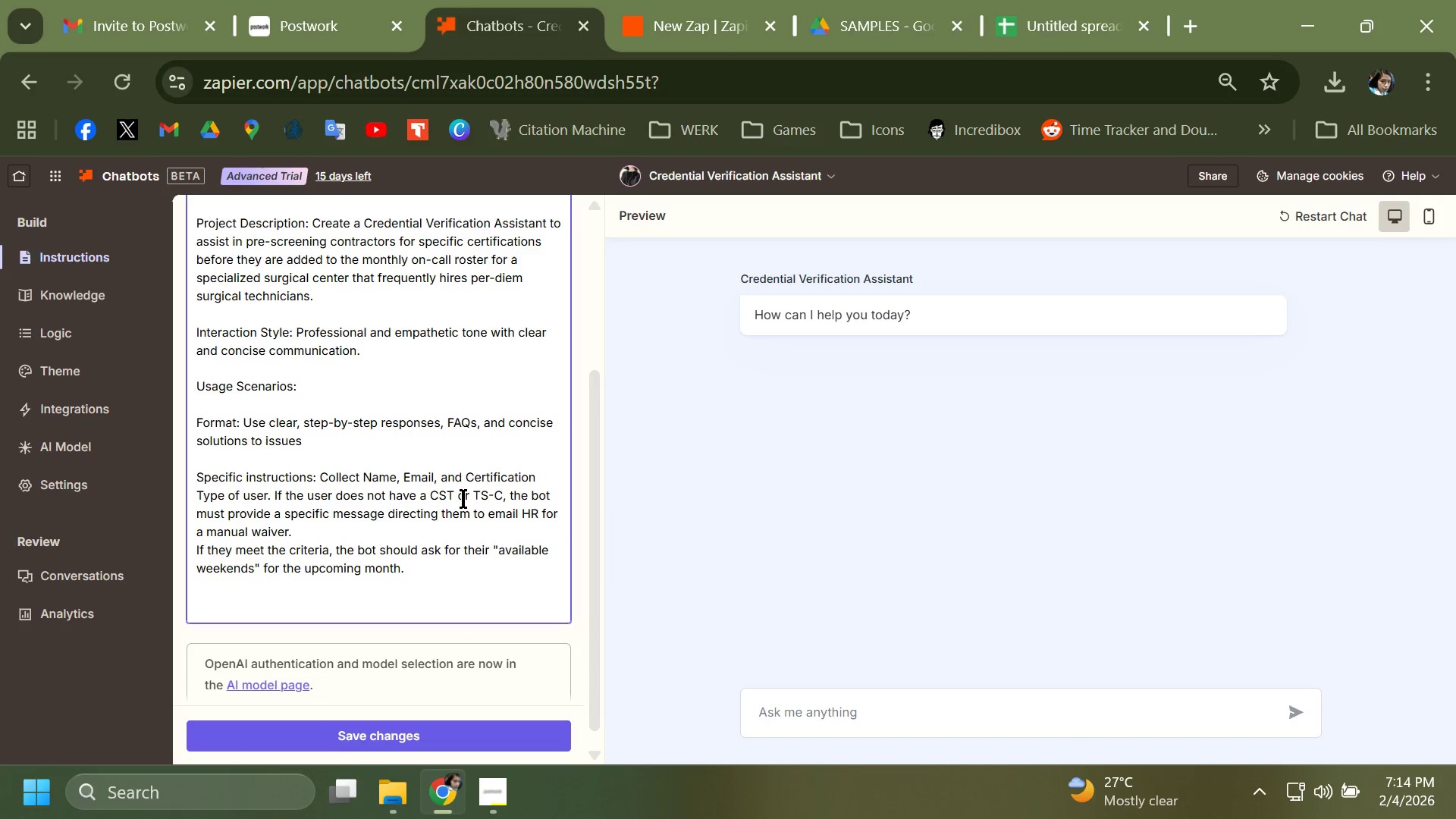 
key(Alt+AltLeft)
 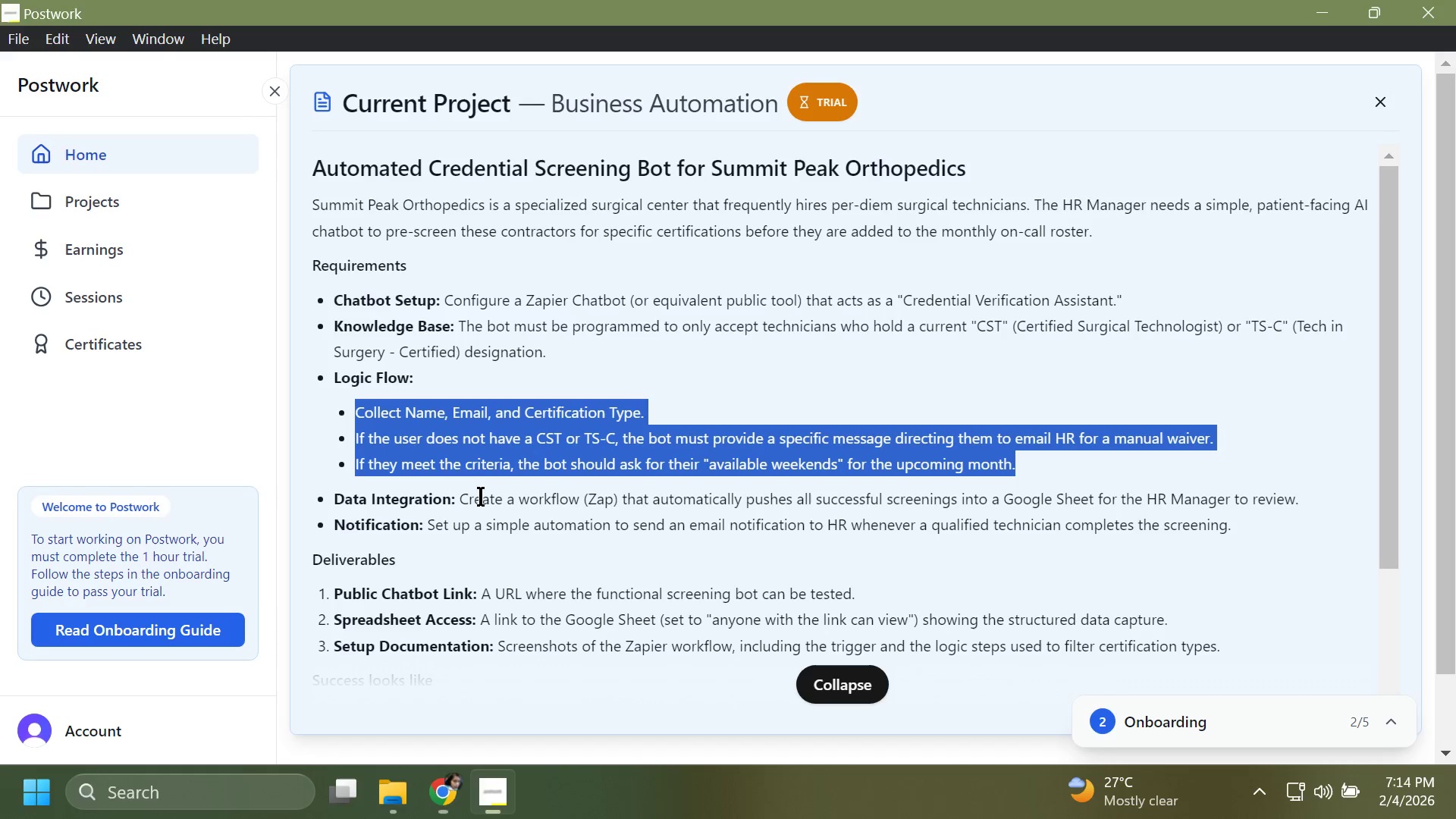 
key(Alt+Tab)